 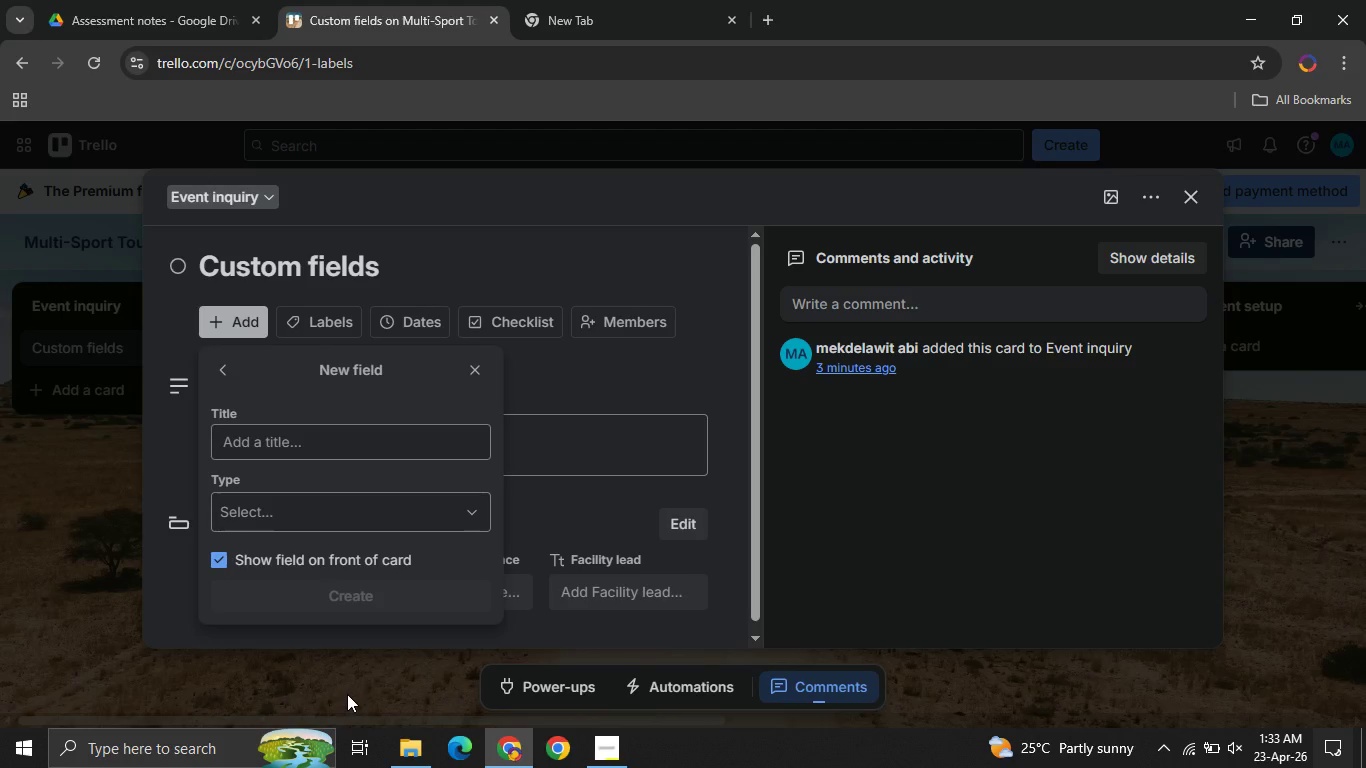 
left_click([365, 427])
 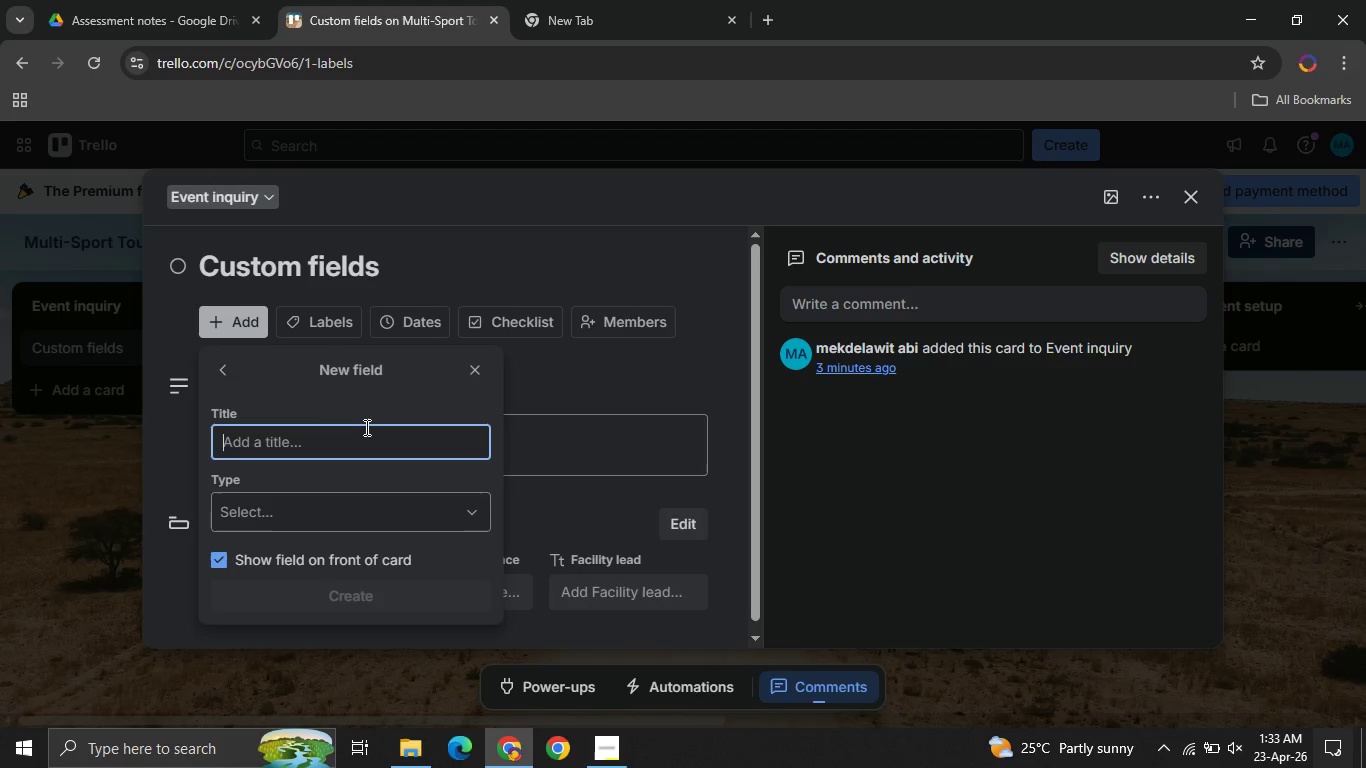 
wait(8.45)
 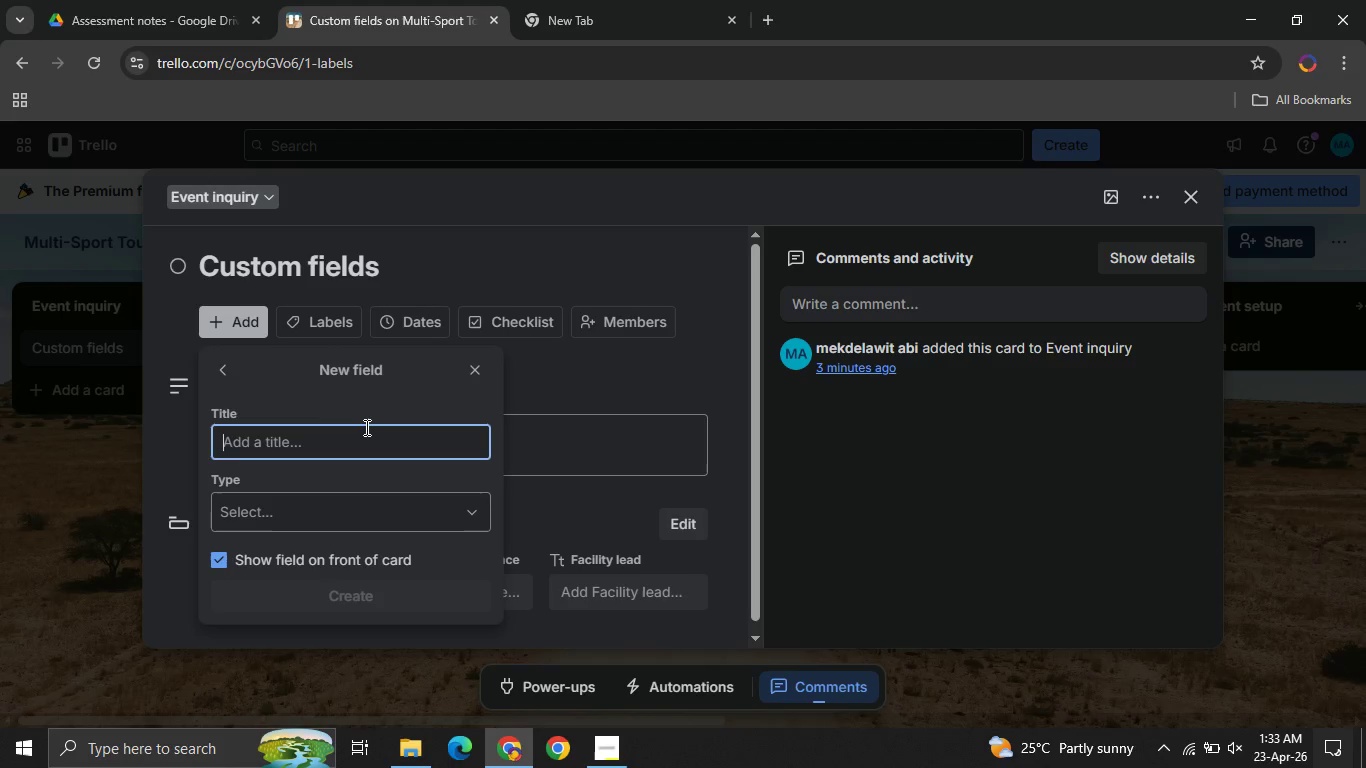 
type(Insurance waiver )
 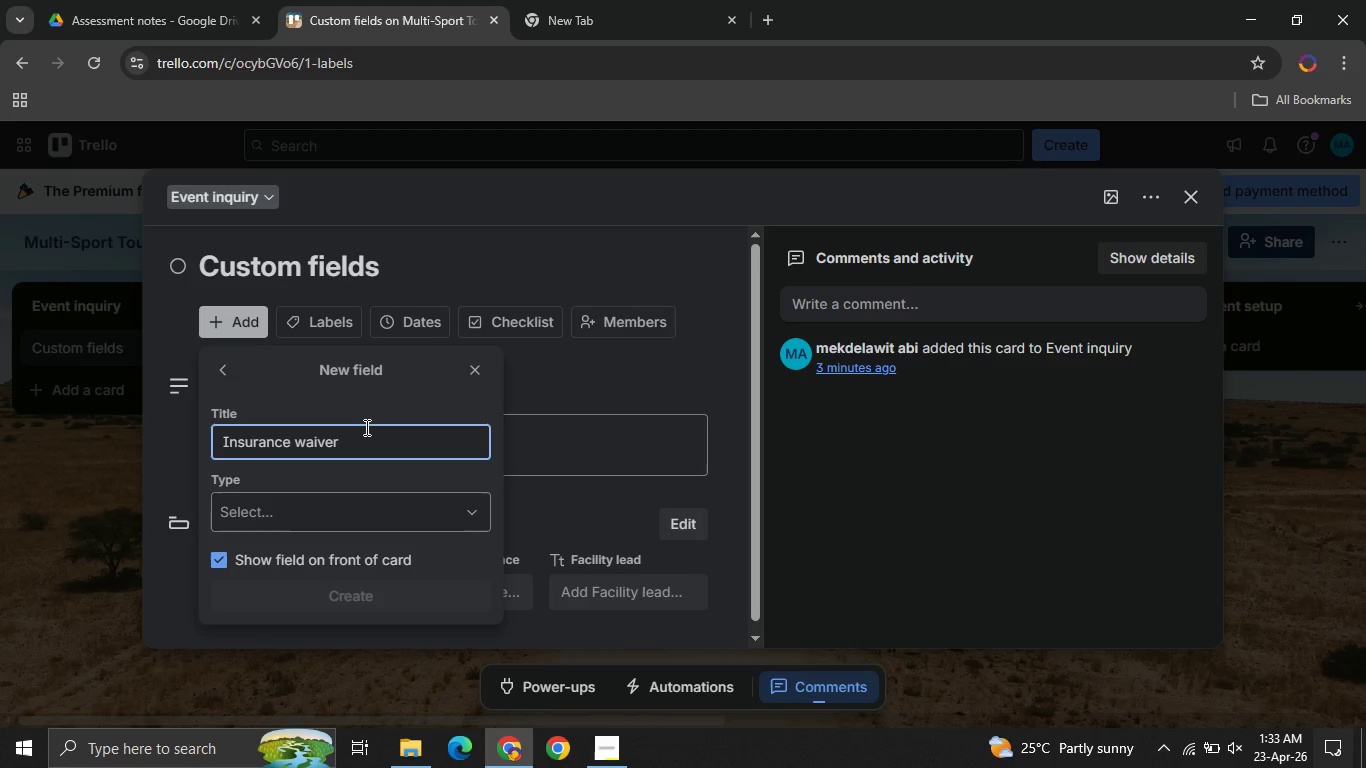 
wait(6.39)
 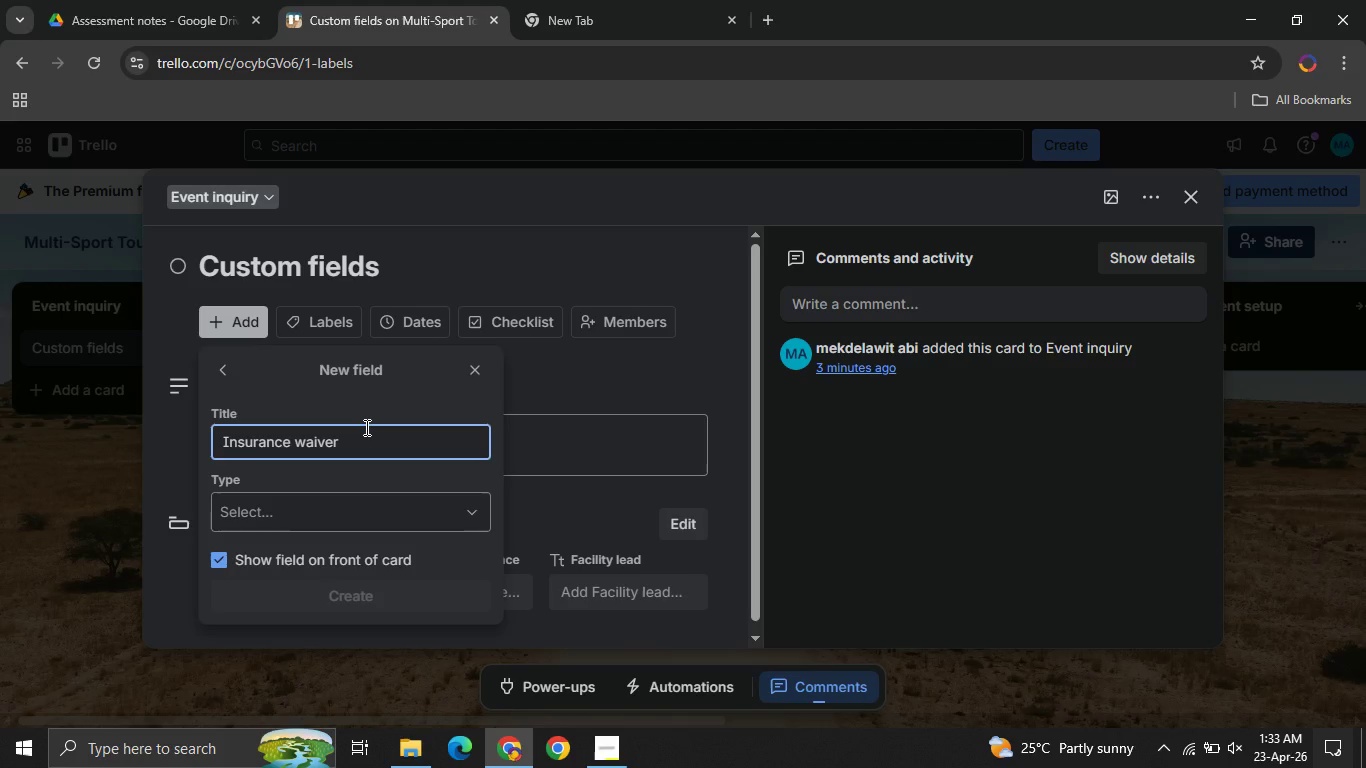 
type(status )
 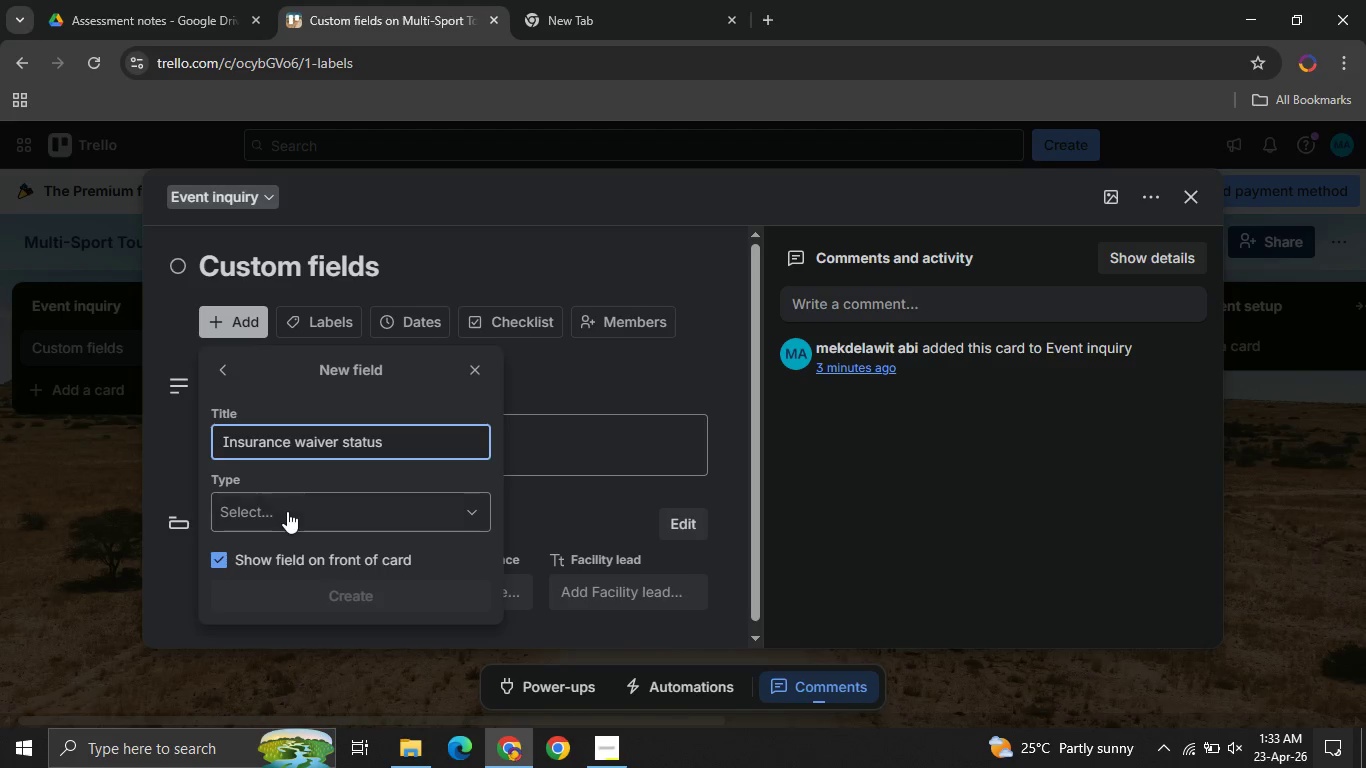 
left_click([287, 513])
 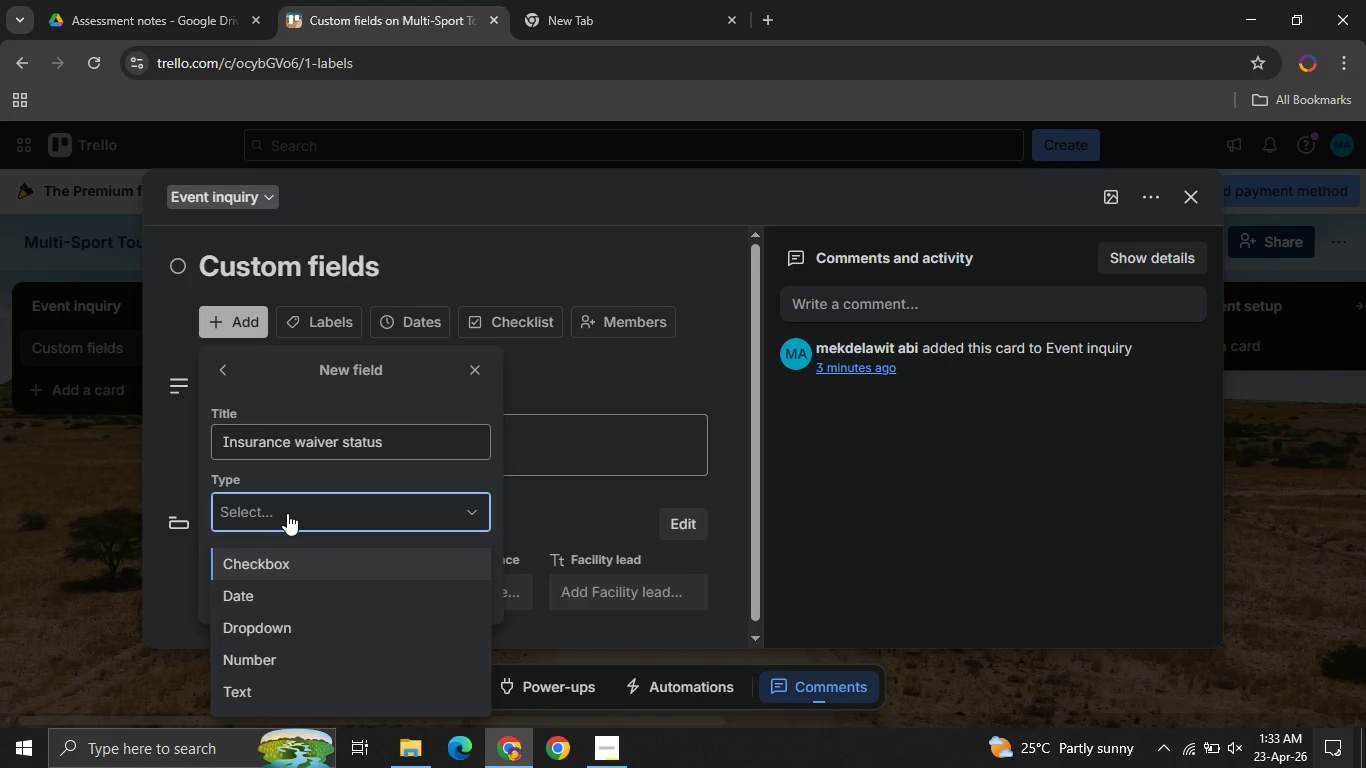 
wait(19.51)
 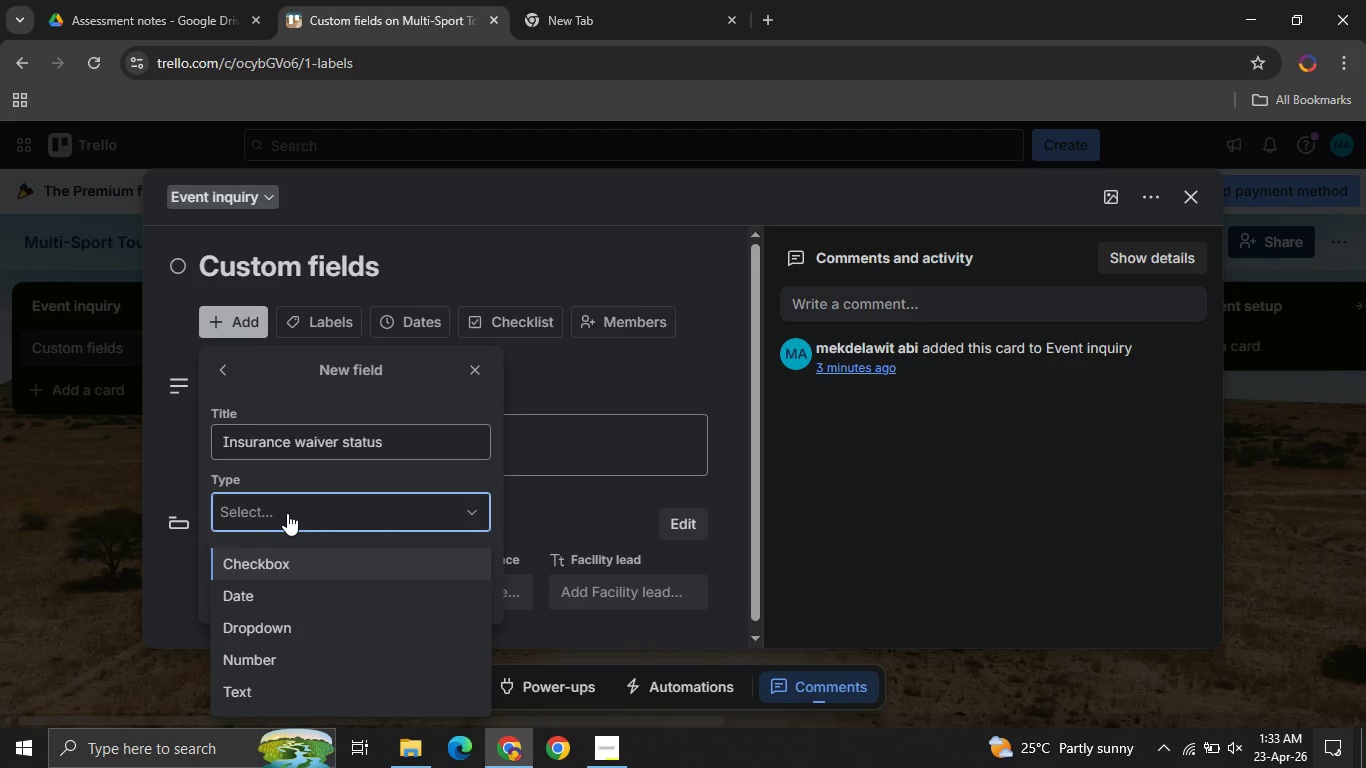 
left_click([284, 554])
 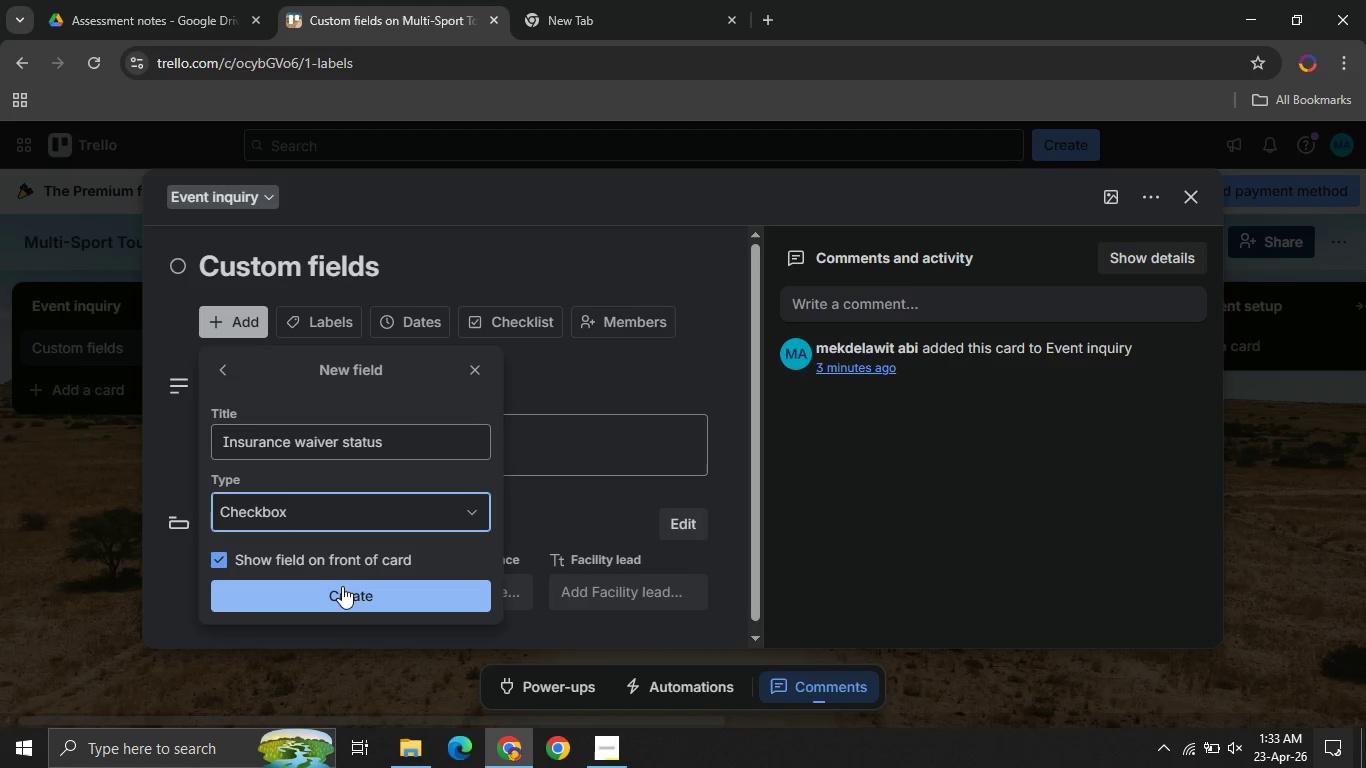 
left_click([342, 586])
 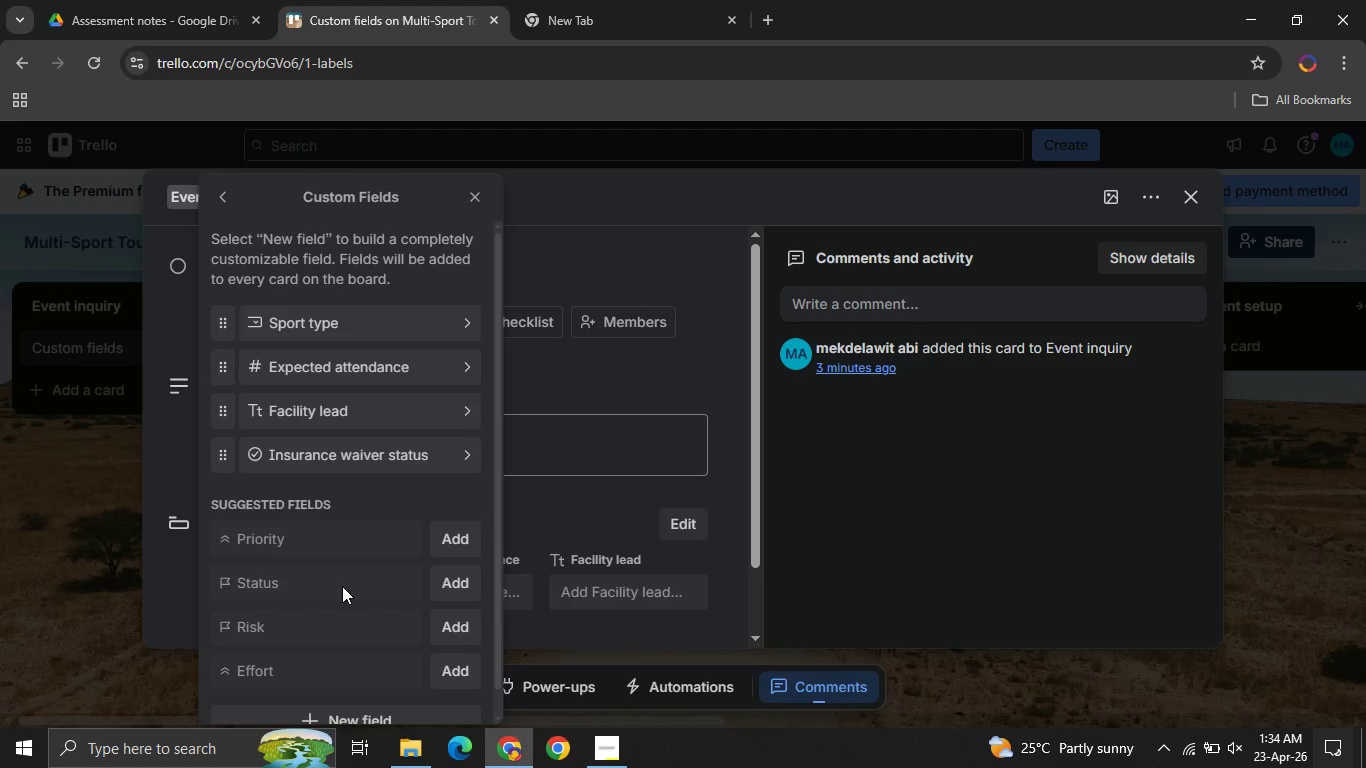 
wait(6.59)
 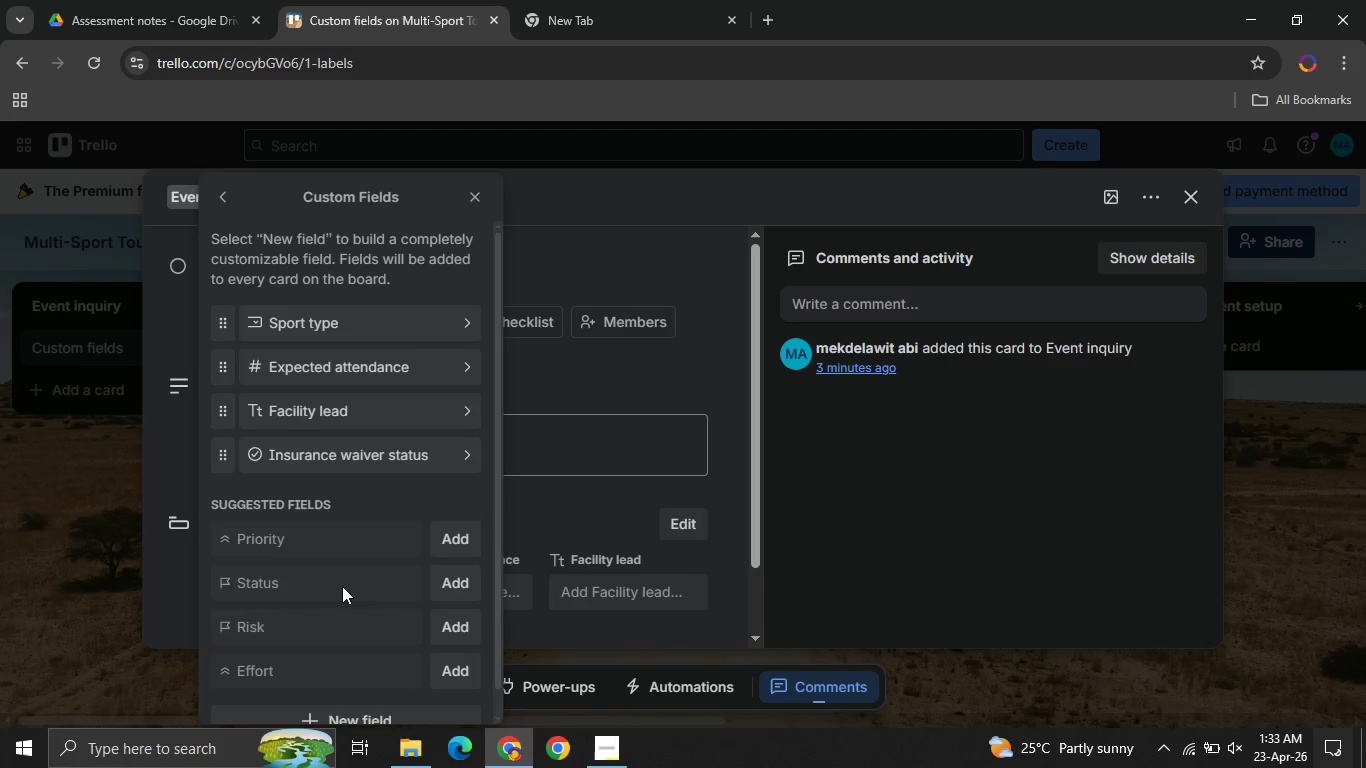 
left_click([353, 702])
 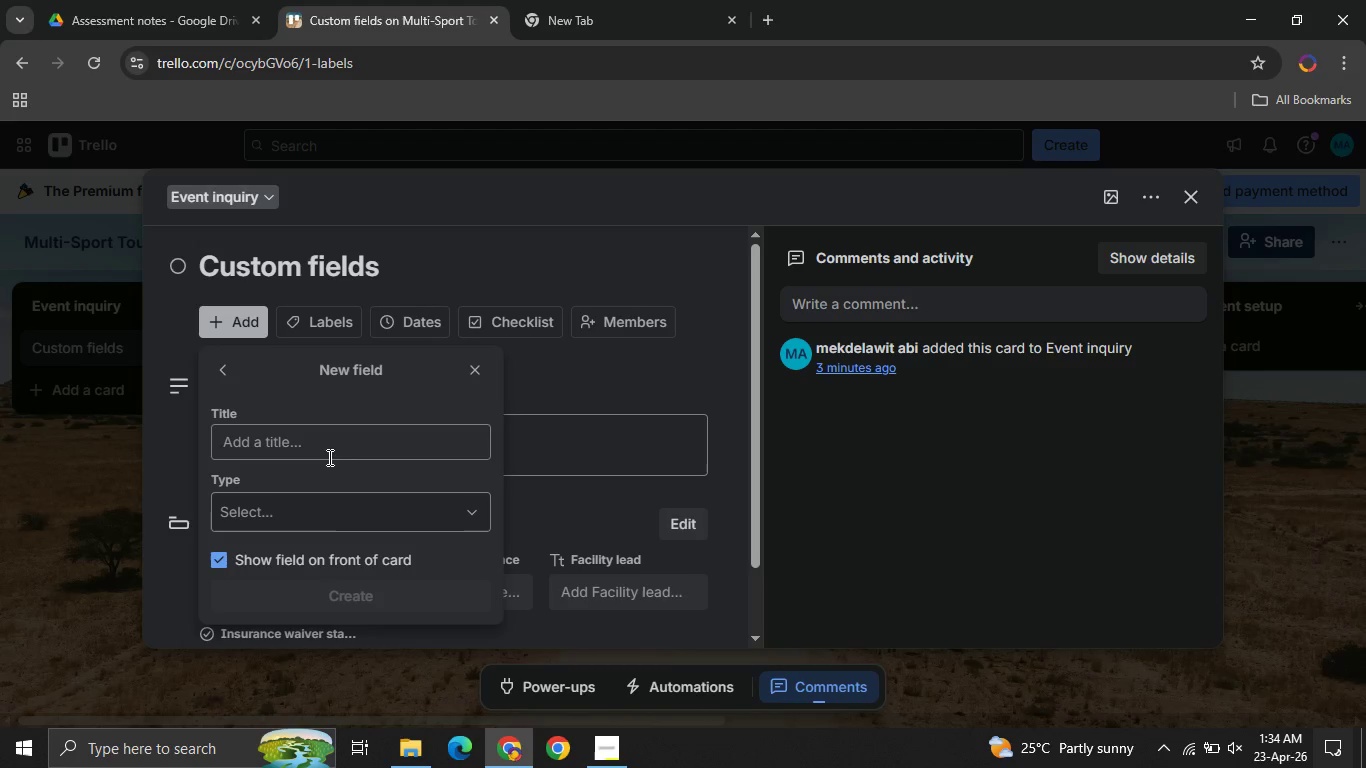 
left_click([328, 457])
 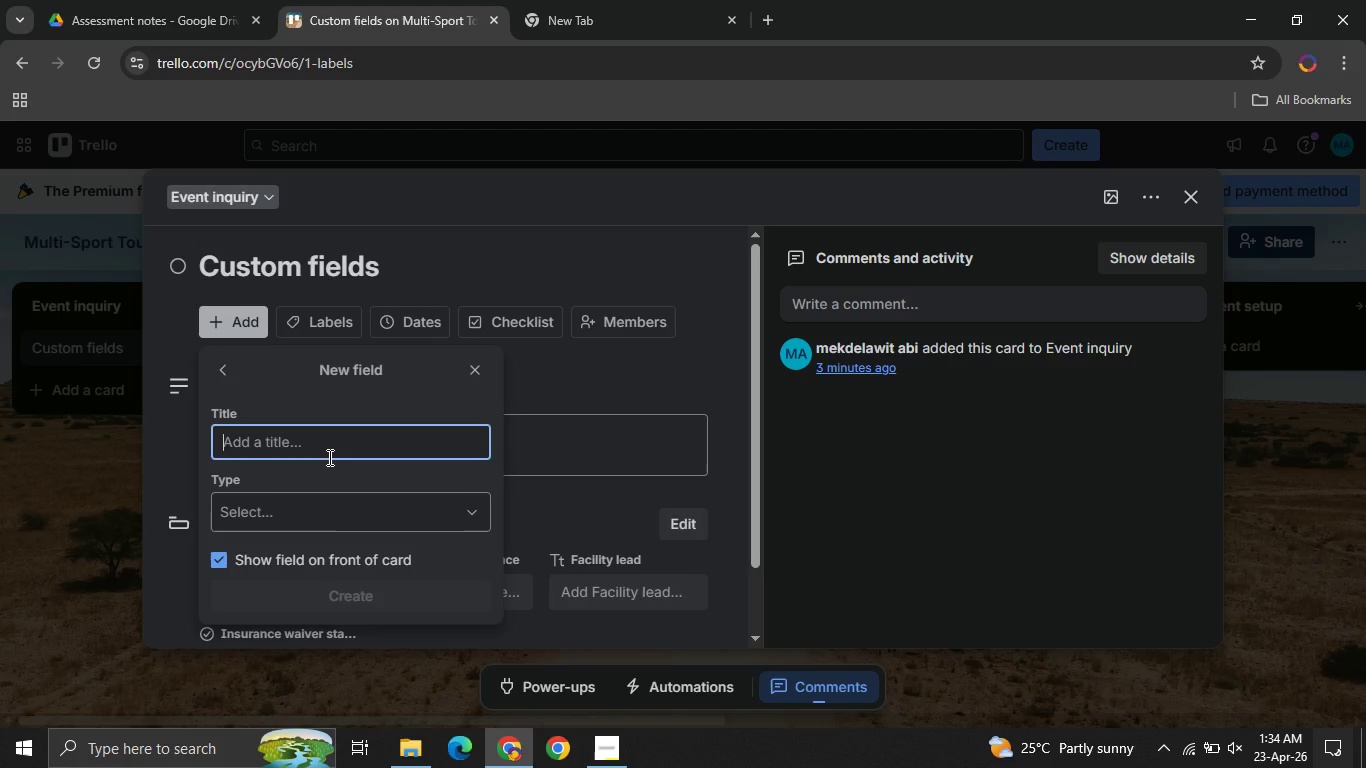 
type(Tournment Budget )_)
key(Backspace)
key(Backspace)
type(*()
key(Backspace)
key(Backspace)
type(())
 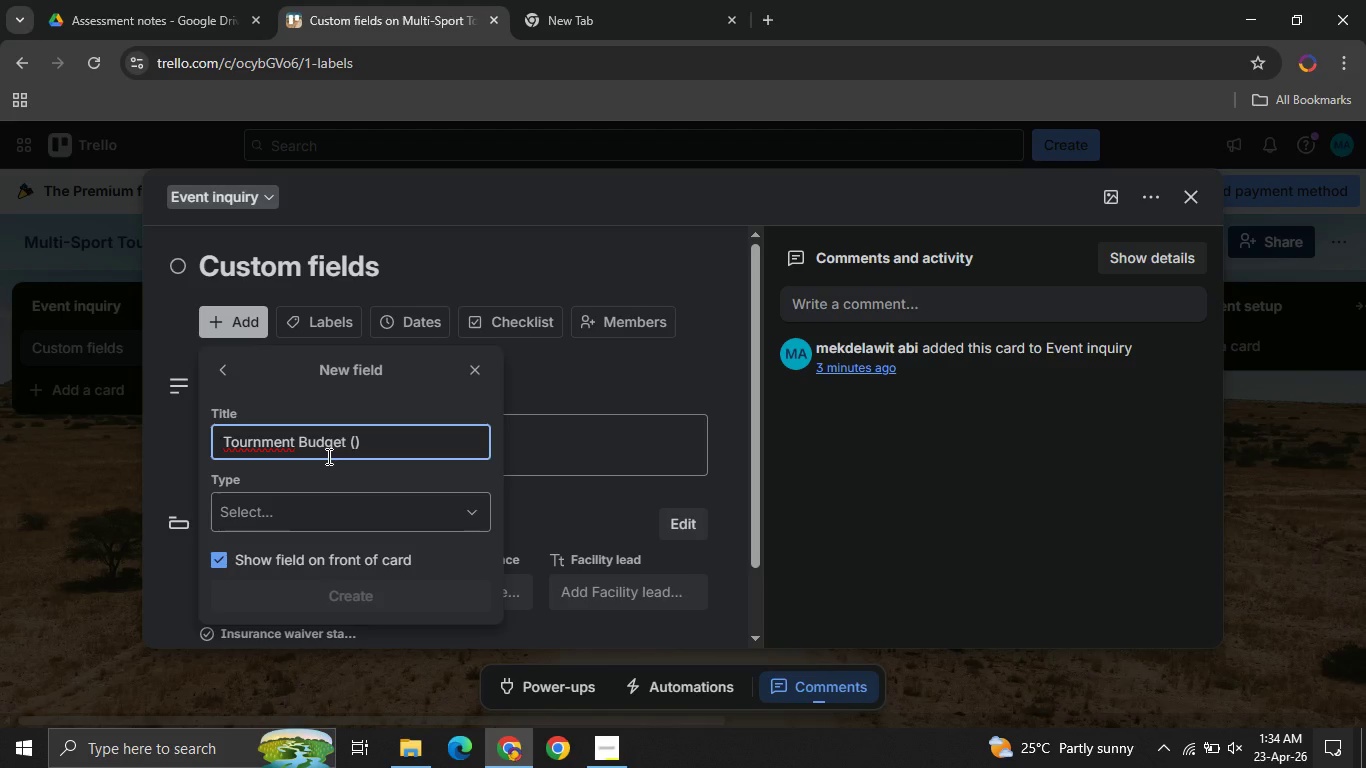 
key(ArrowLeft)
 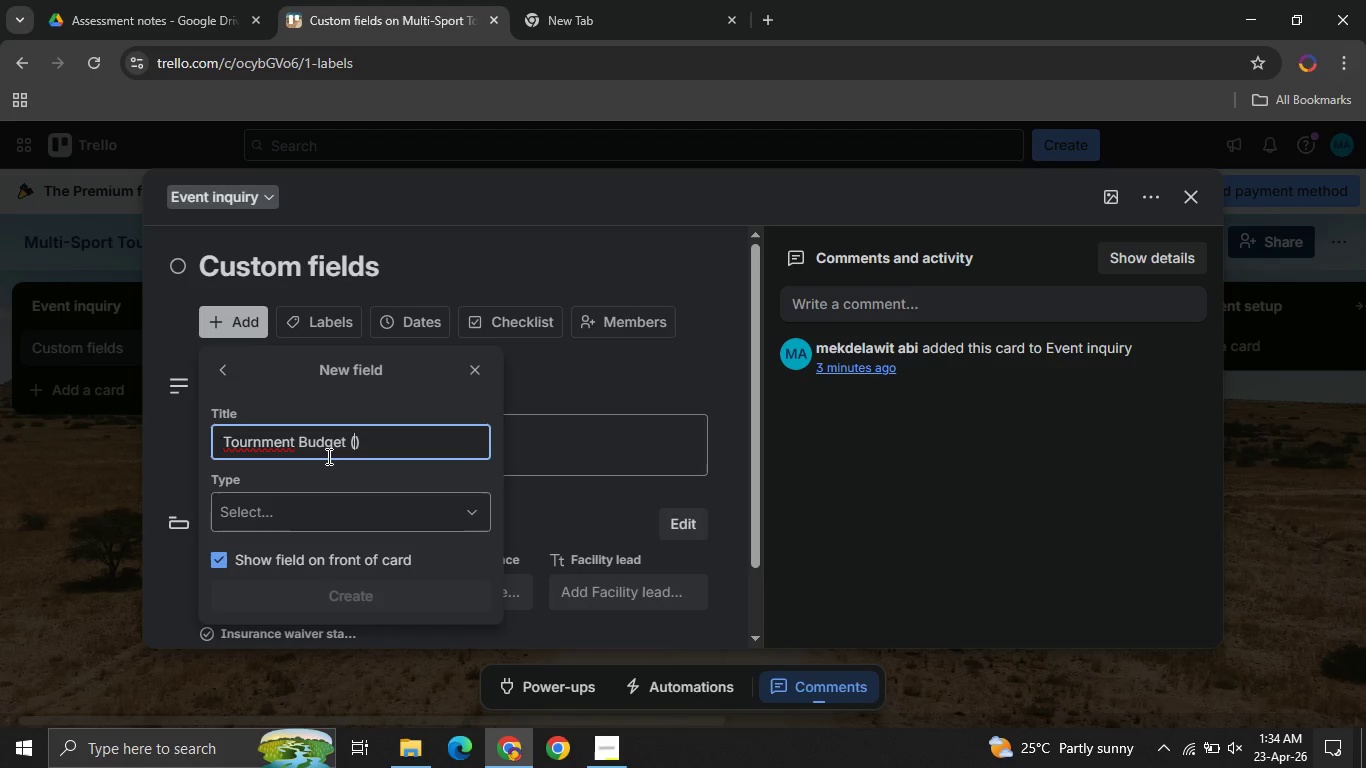 
type(USD)
 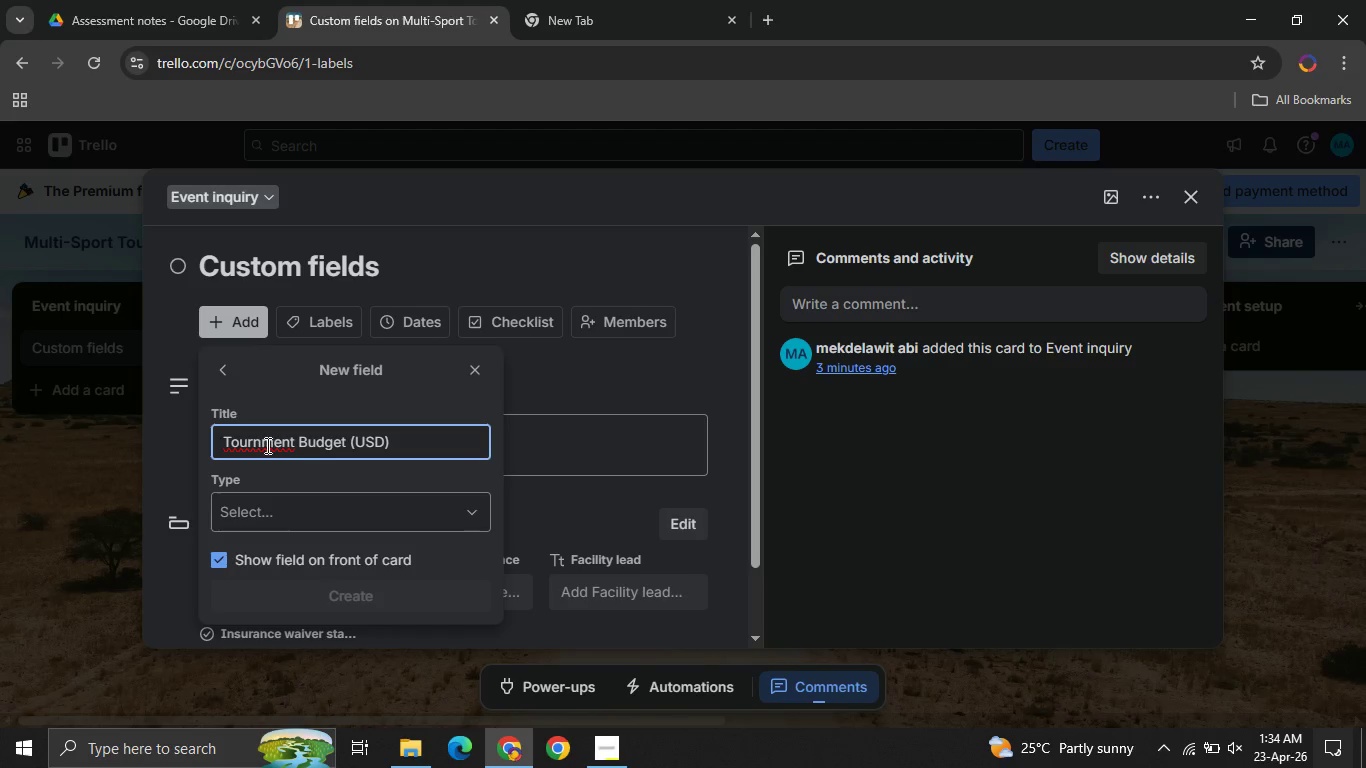 
left_click([266, 445])
 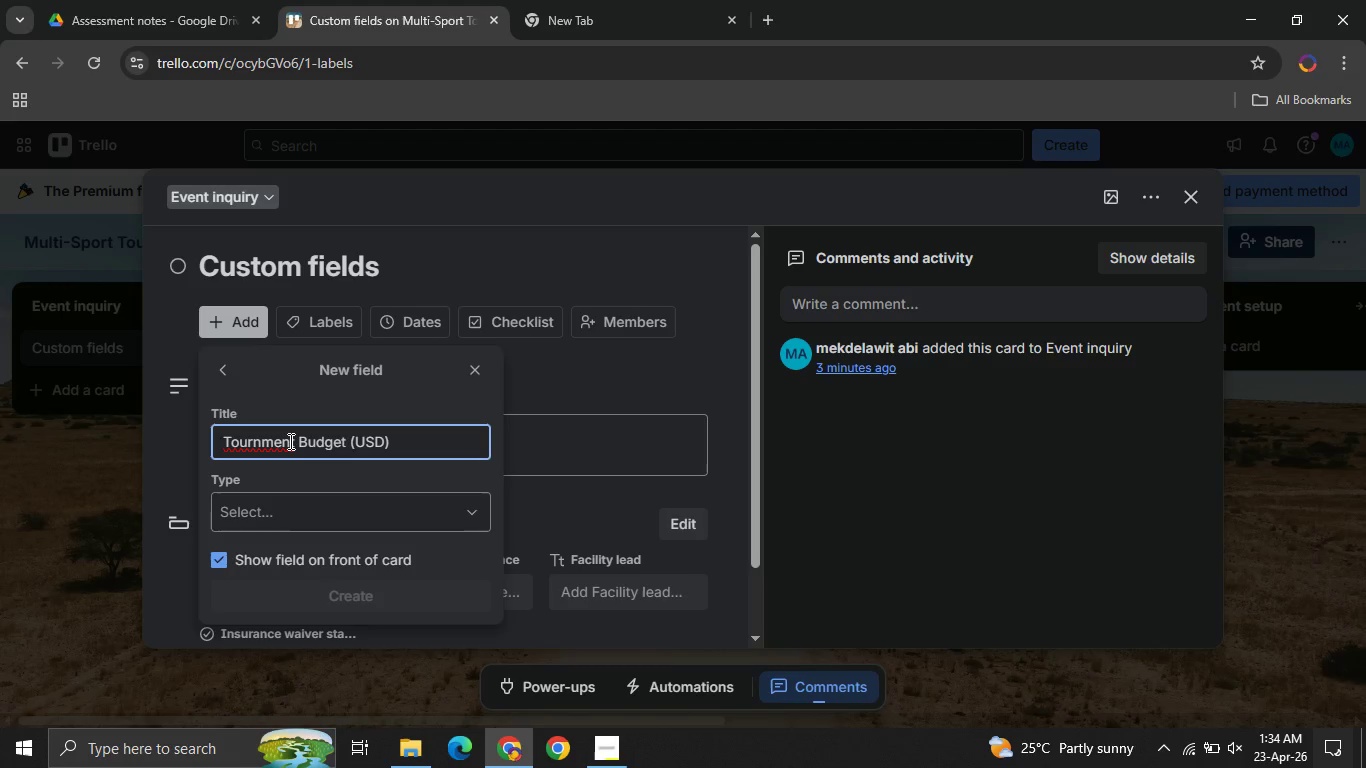 
left_click([289, 441])
 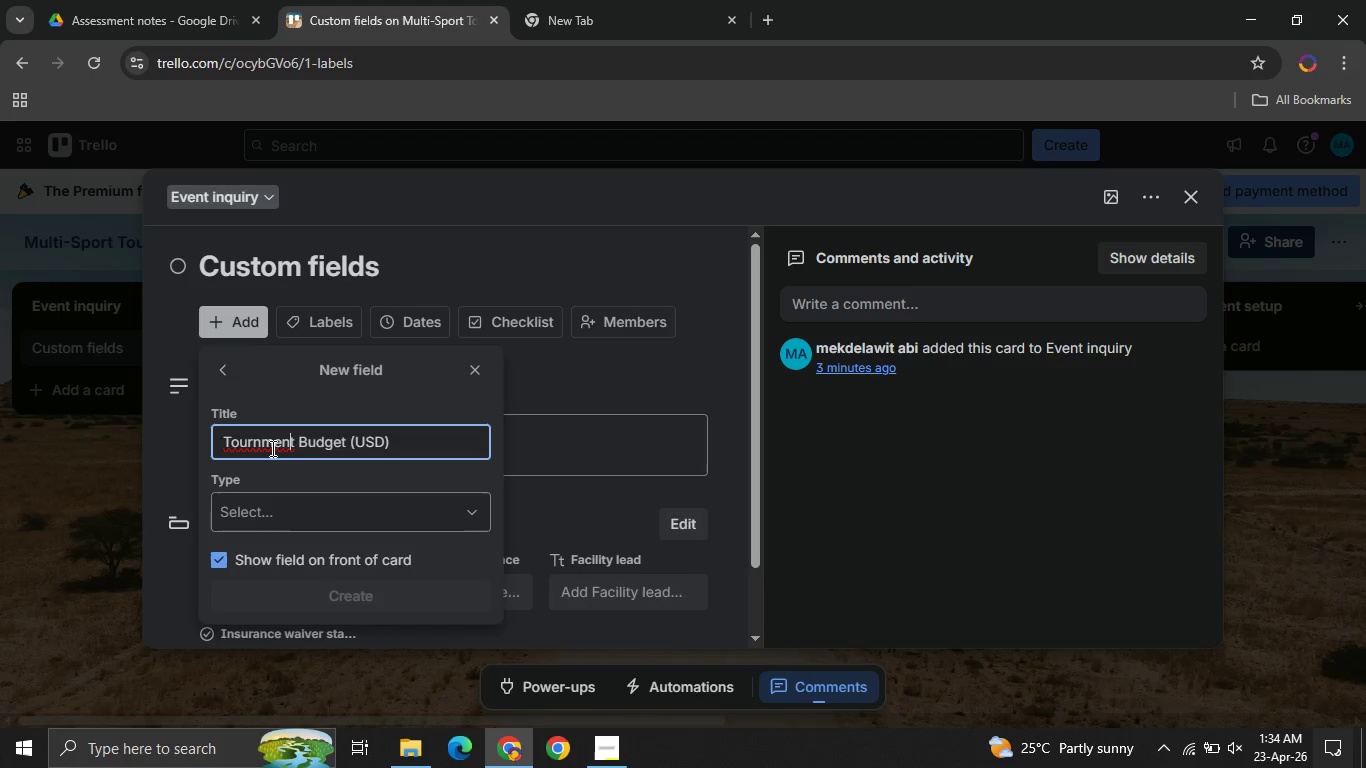 
left_click([261, 446])
 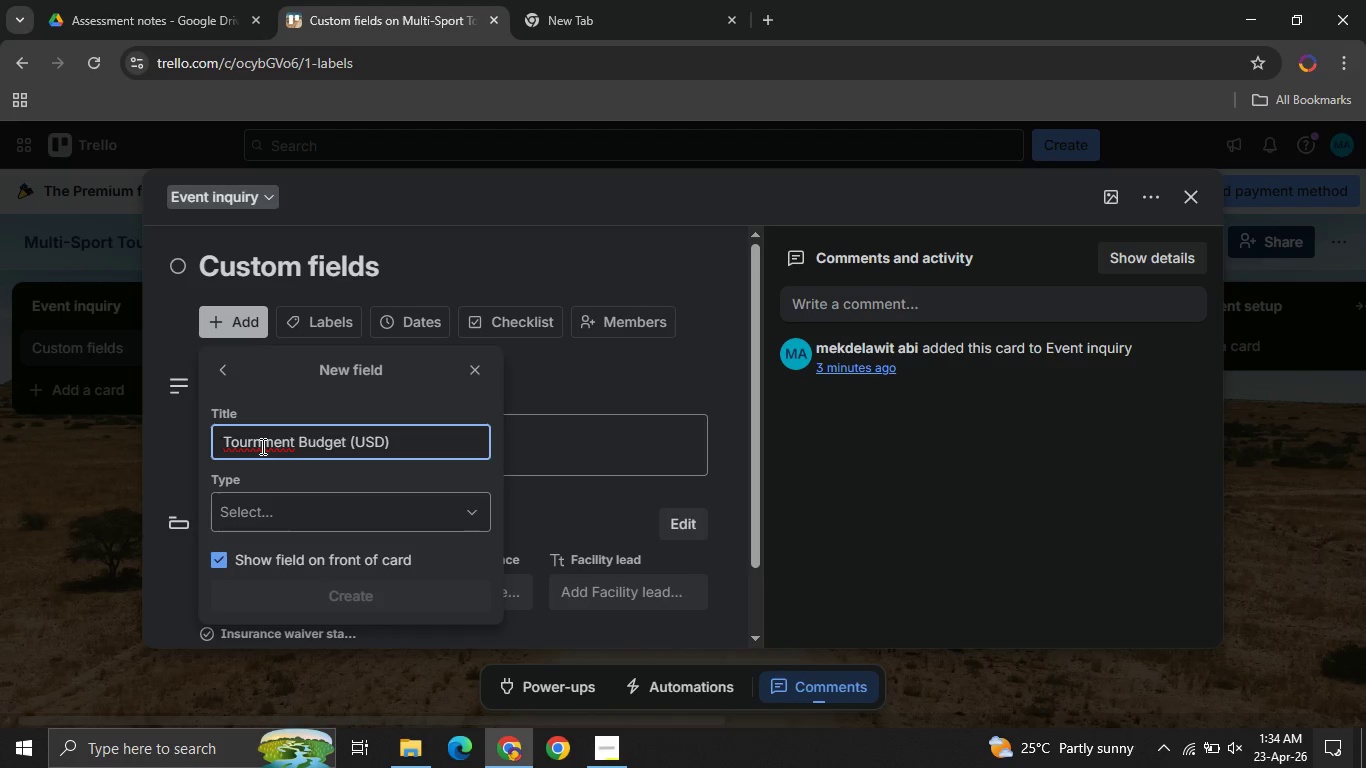 
key(A)
 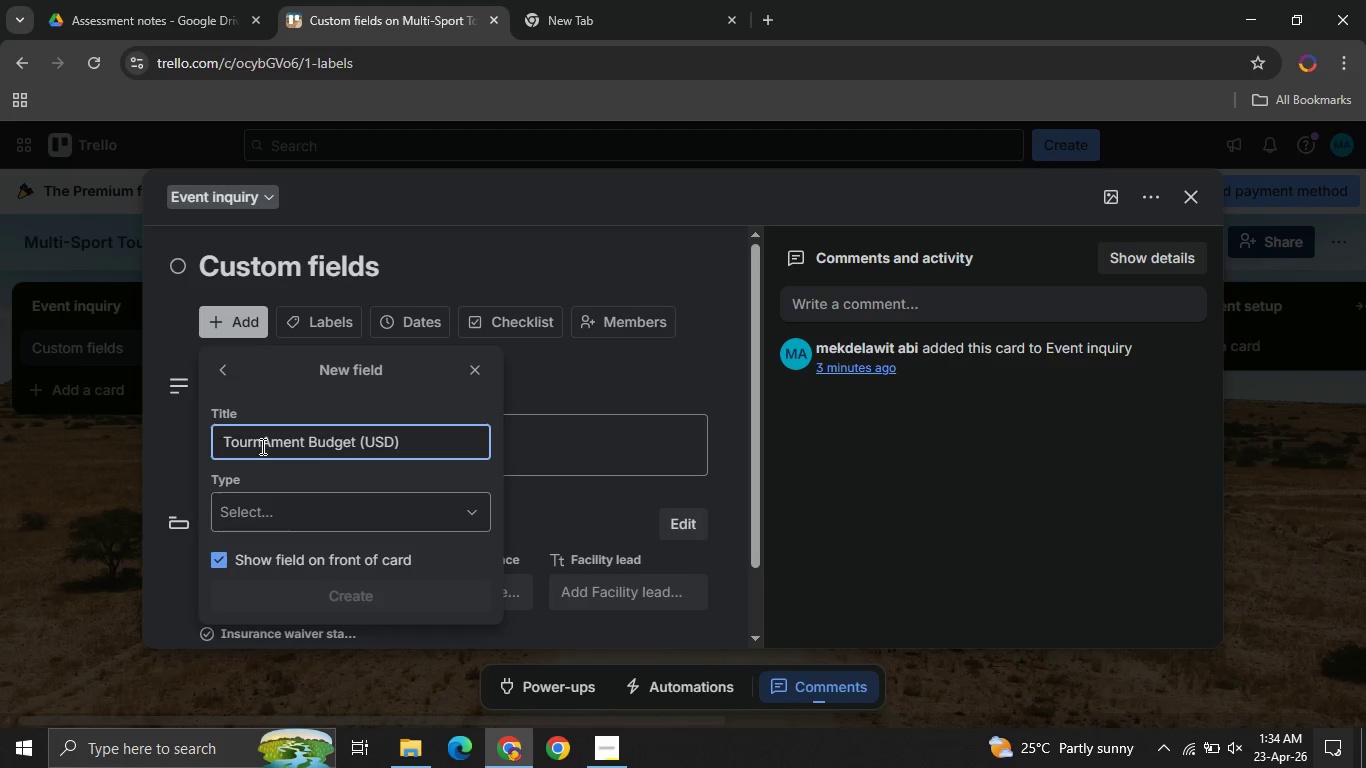 
key(Backspace)
 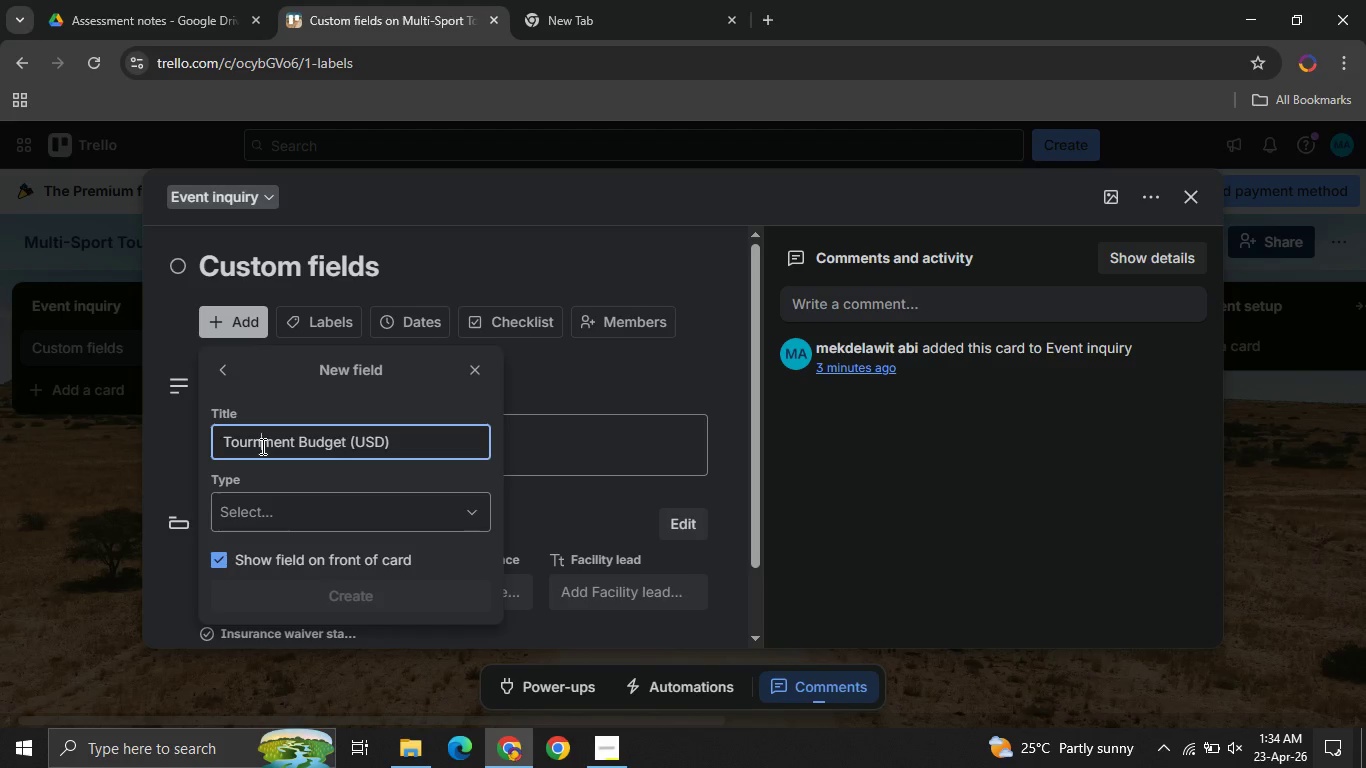 
key(CapsLock)
 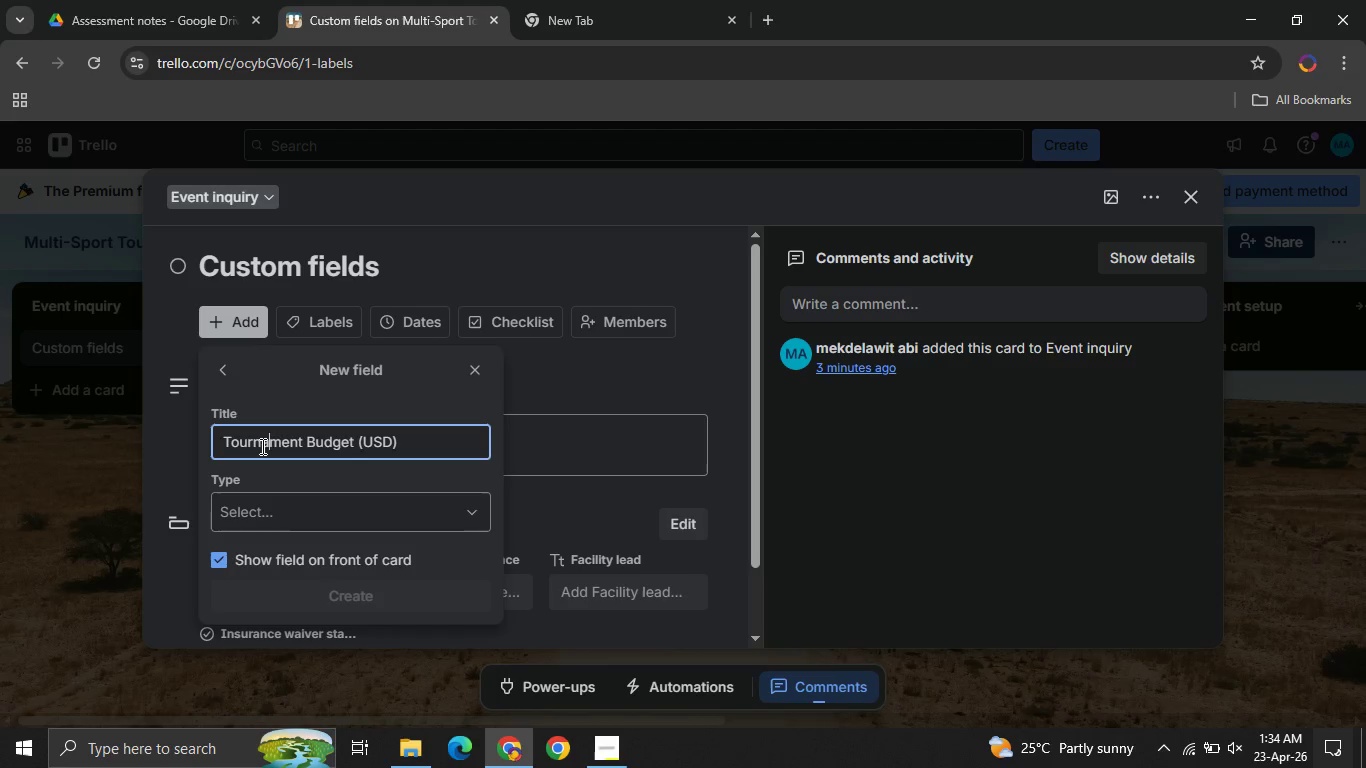 
key(A)
 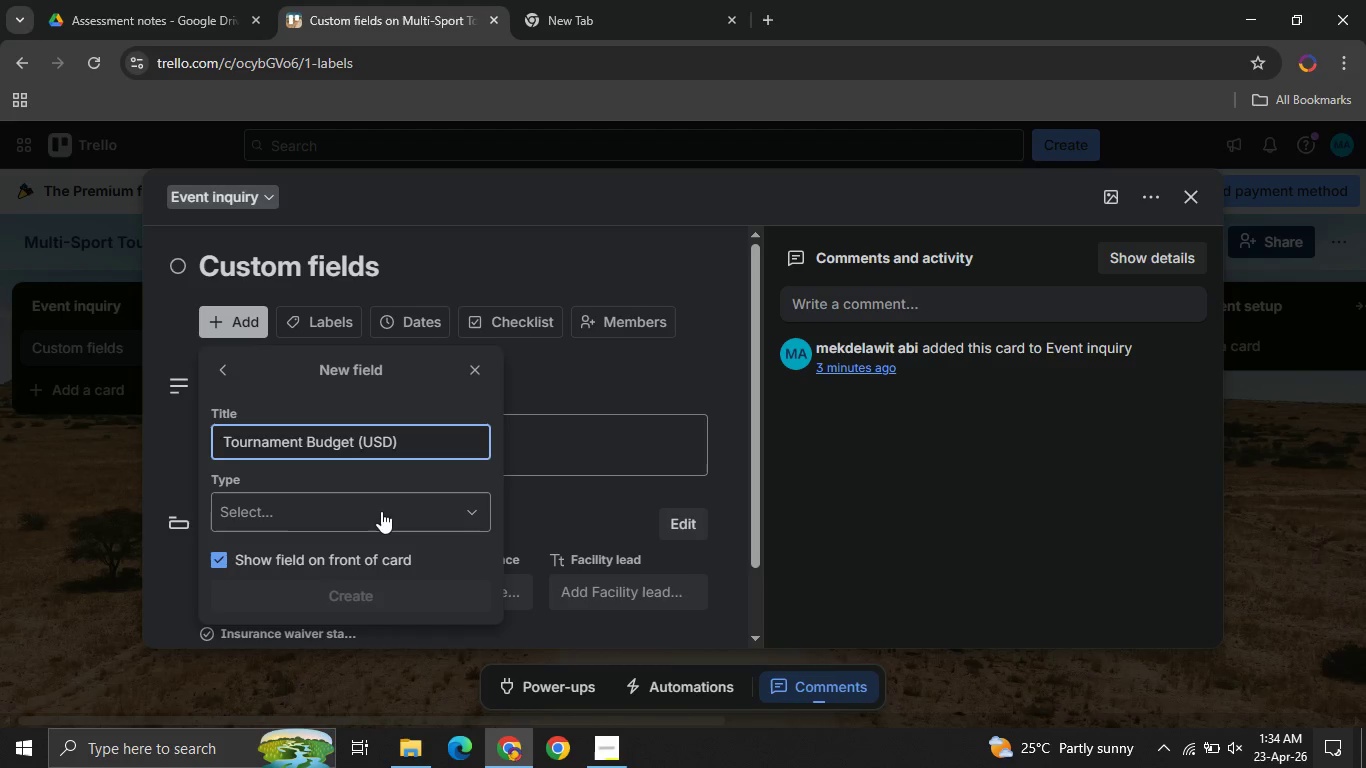 
left_click([381, 511])
 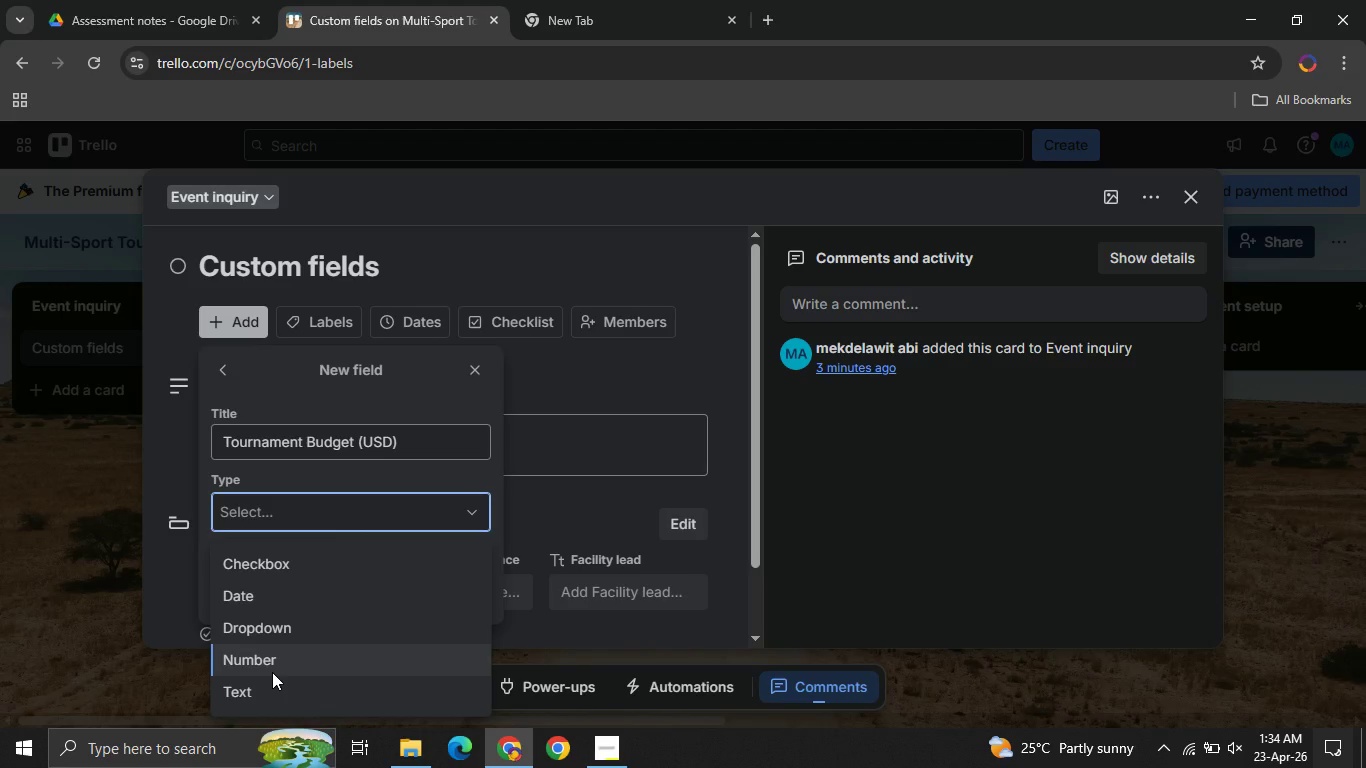 
left_click([272, 672])
 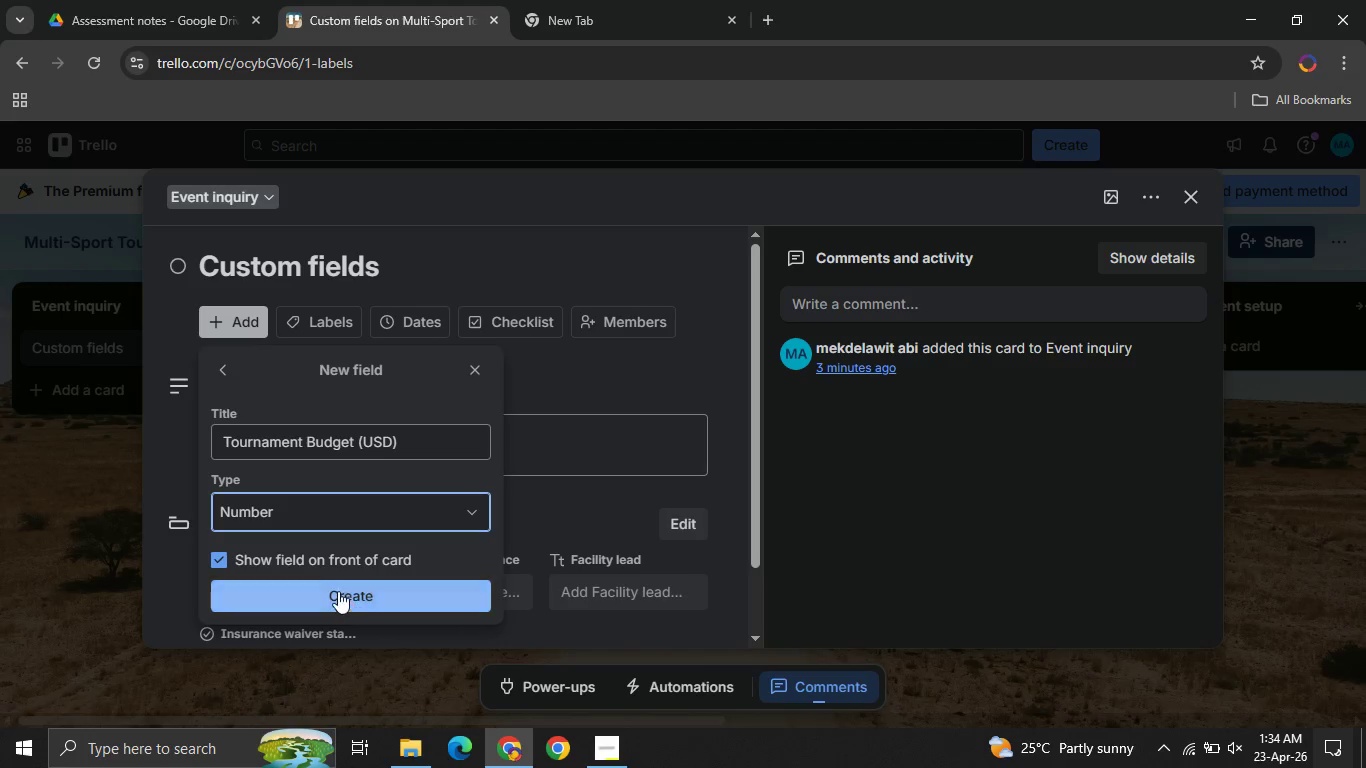 
left_click([337, 591])
 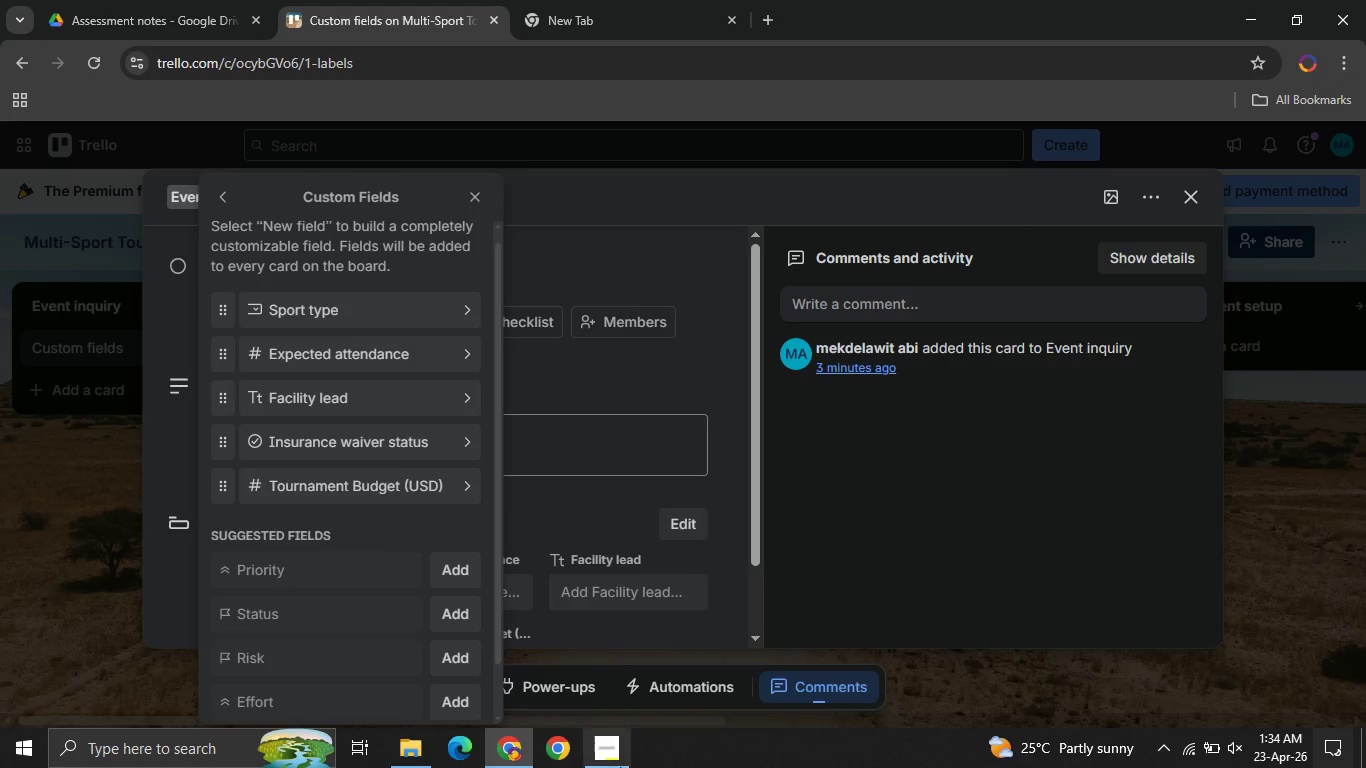 
left_click([608, 761])